 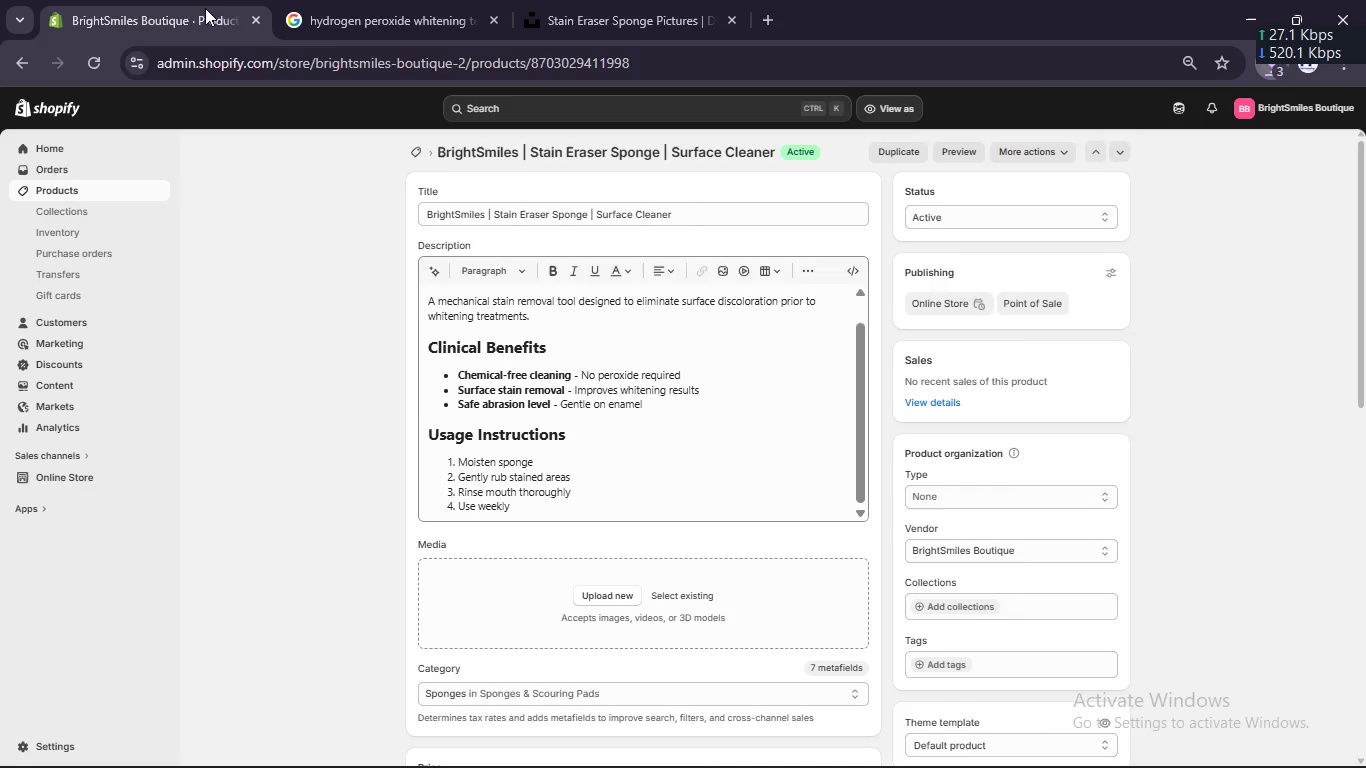 
right_click([205, 8])
 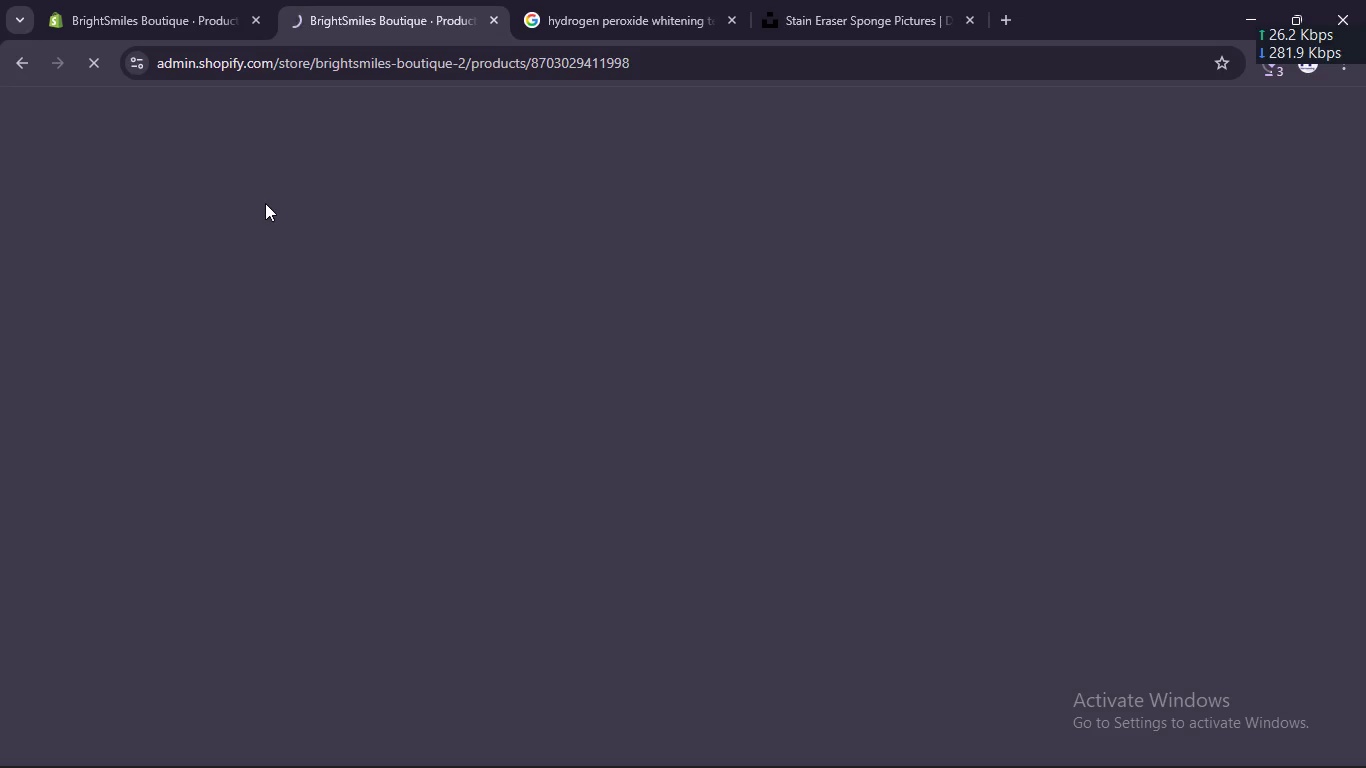 
left_click([202, 0])
 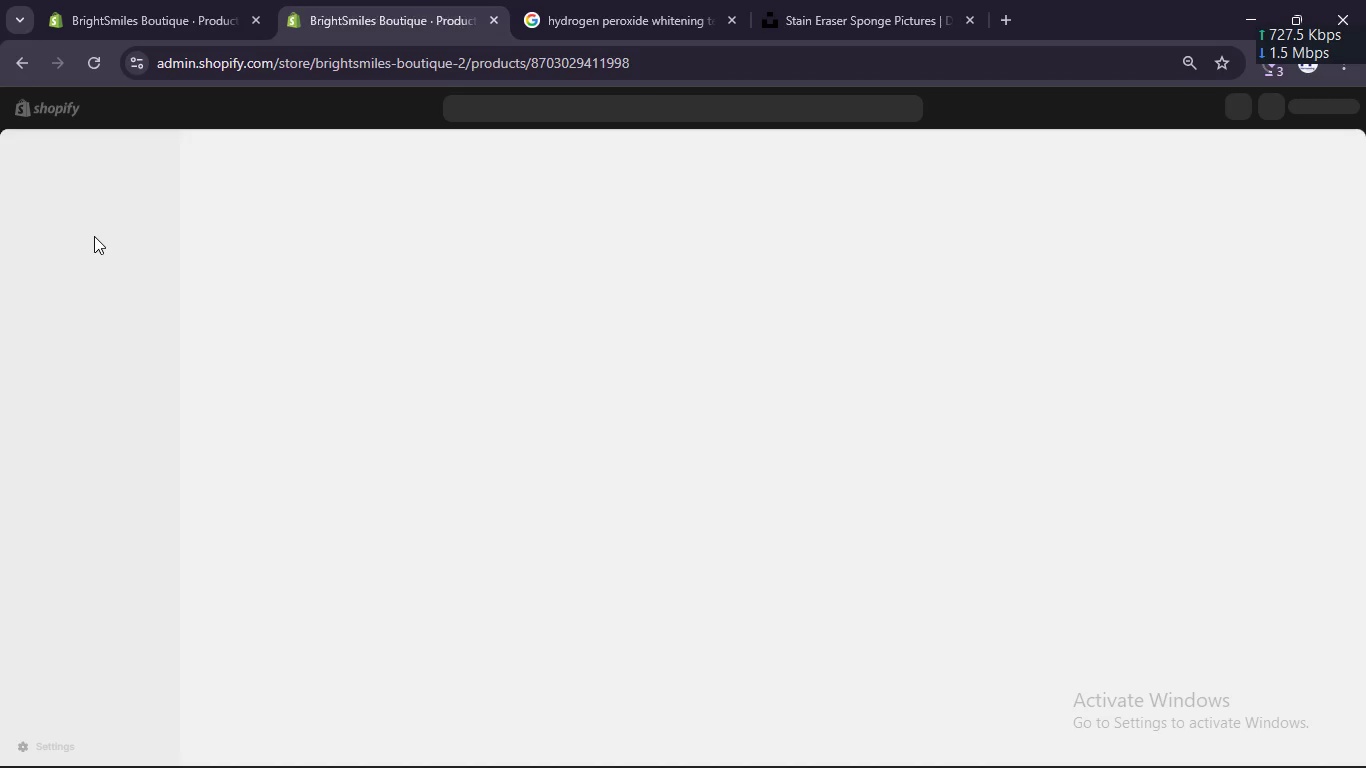 
wait(7.61)
 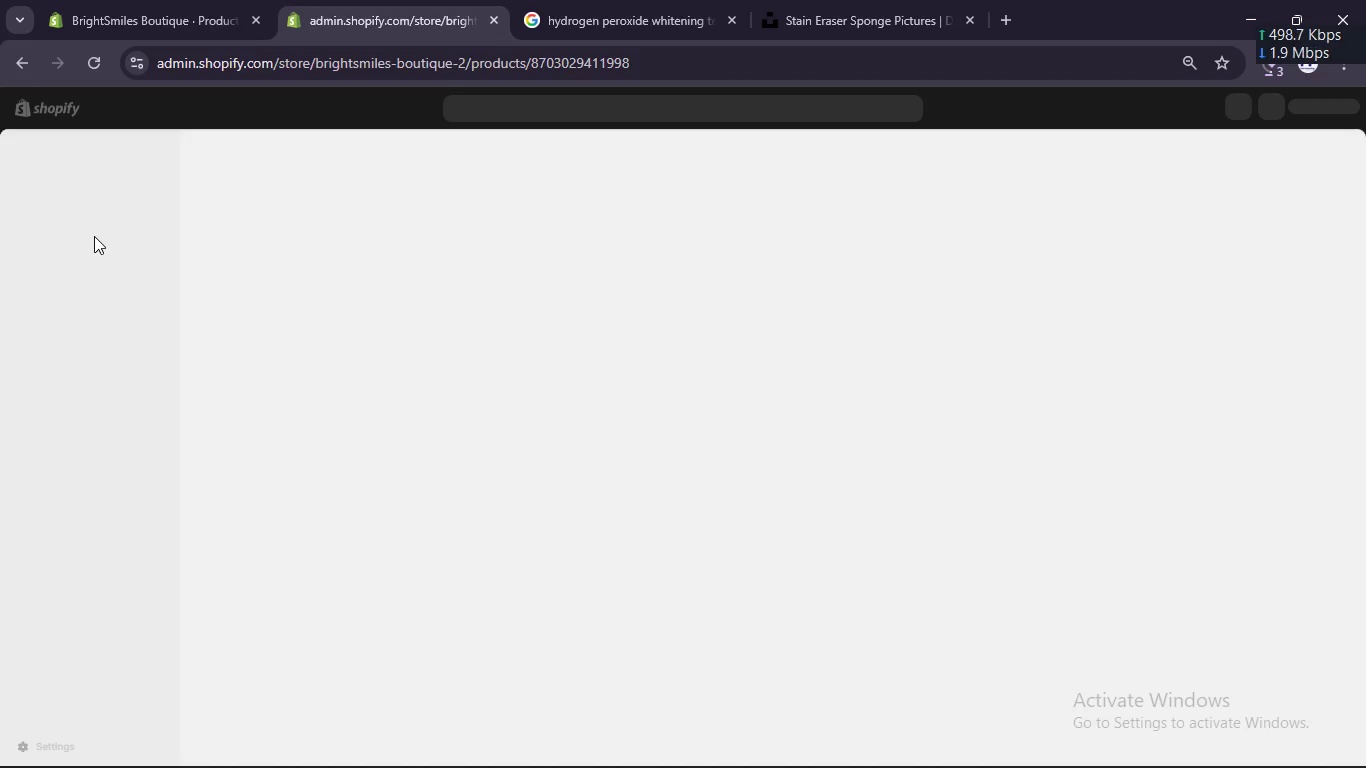 
mouse_move([76, 451])
 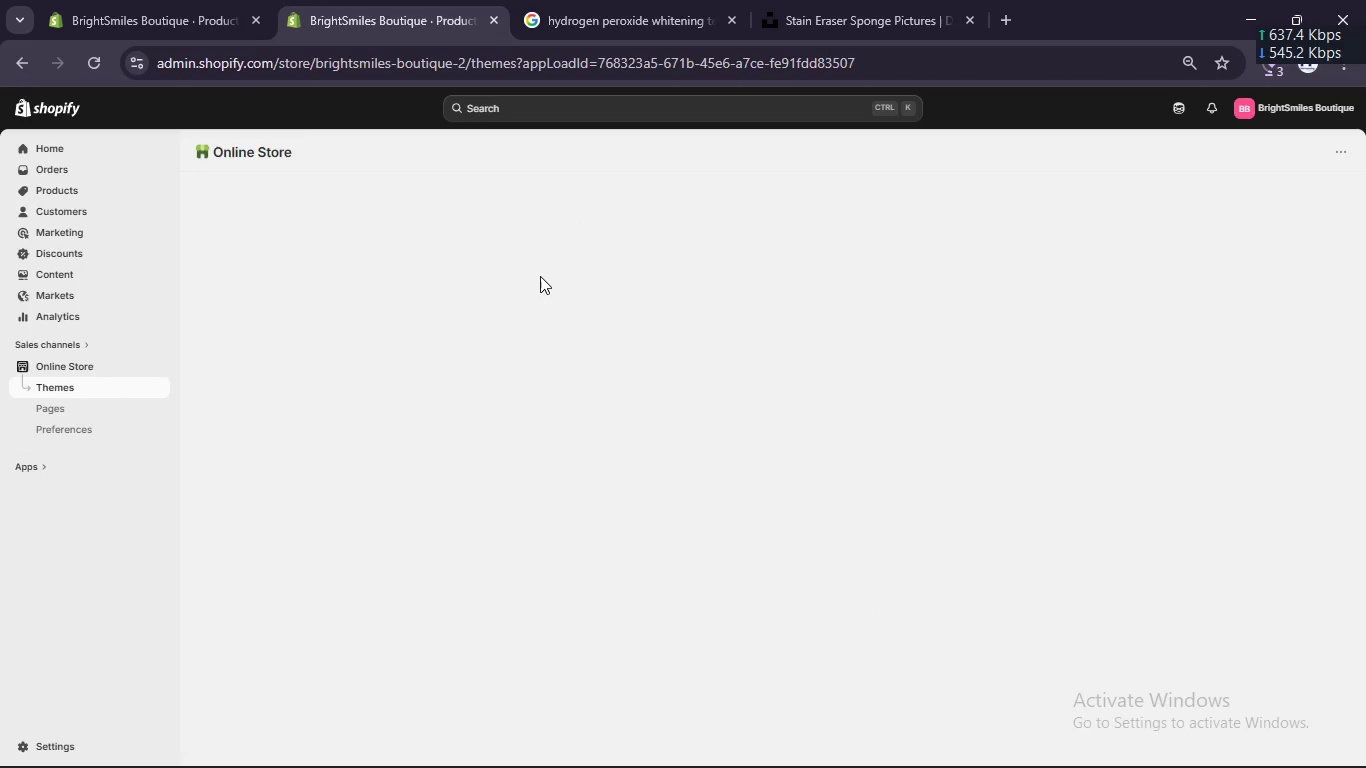 
mouse_move([698, 226])
 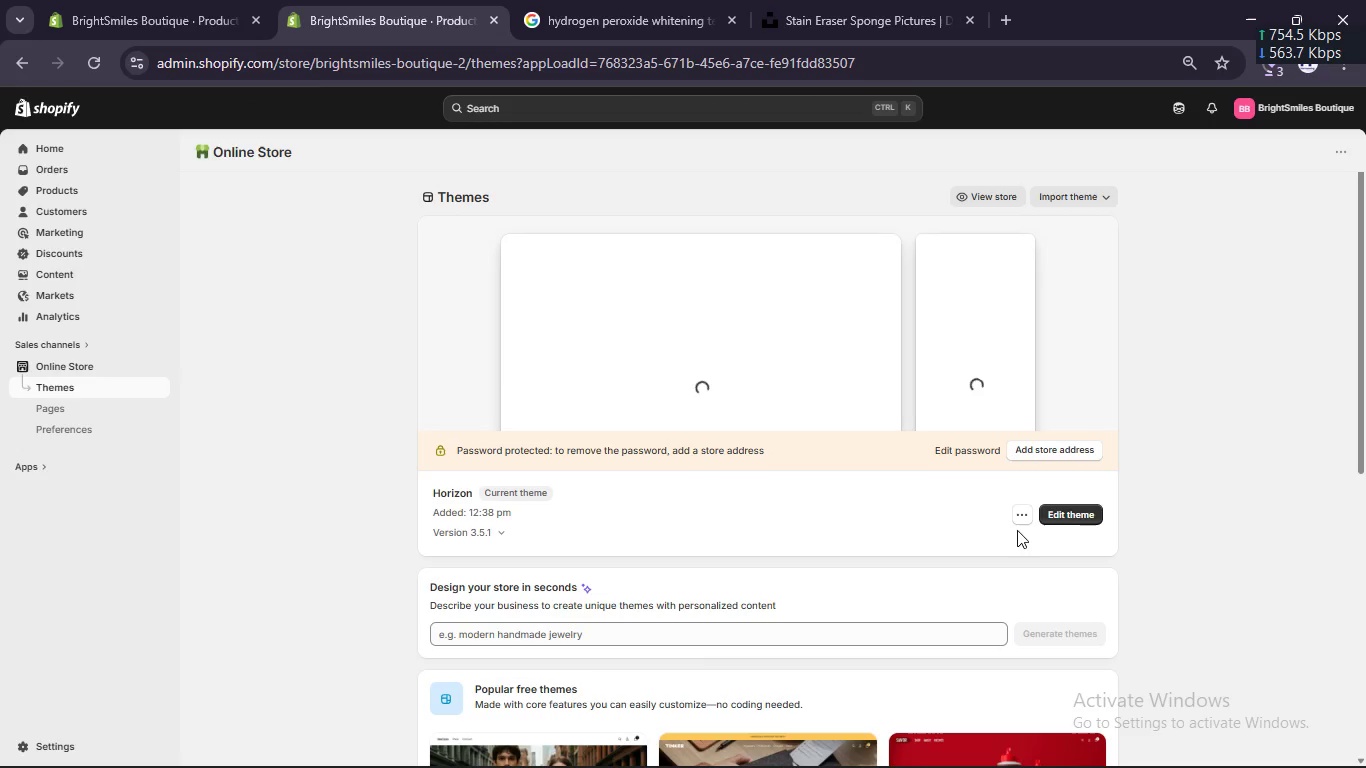 
scroll: coordinate [989, 541], scroll_direction: down, amount: 4.0
 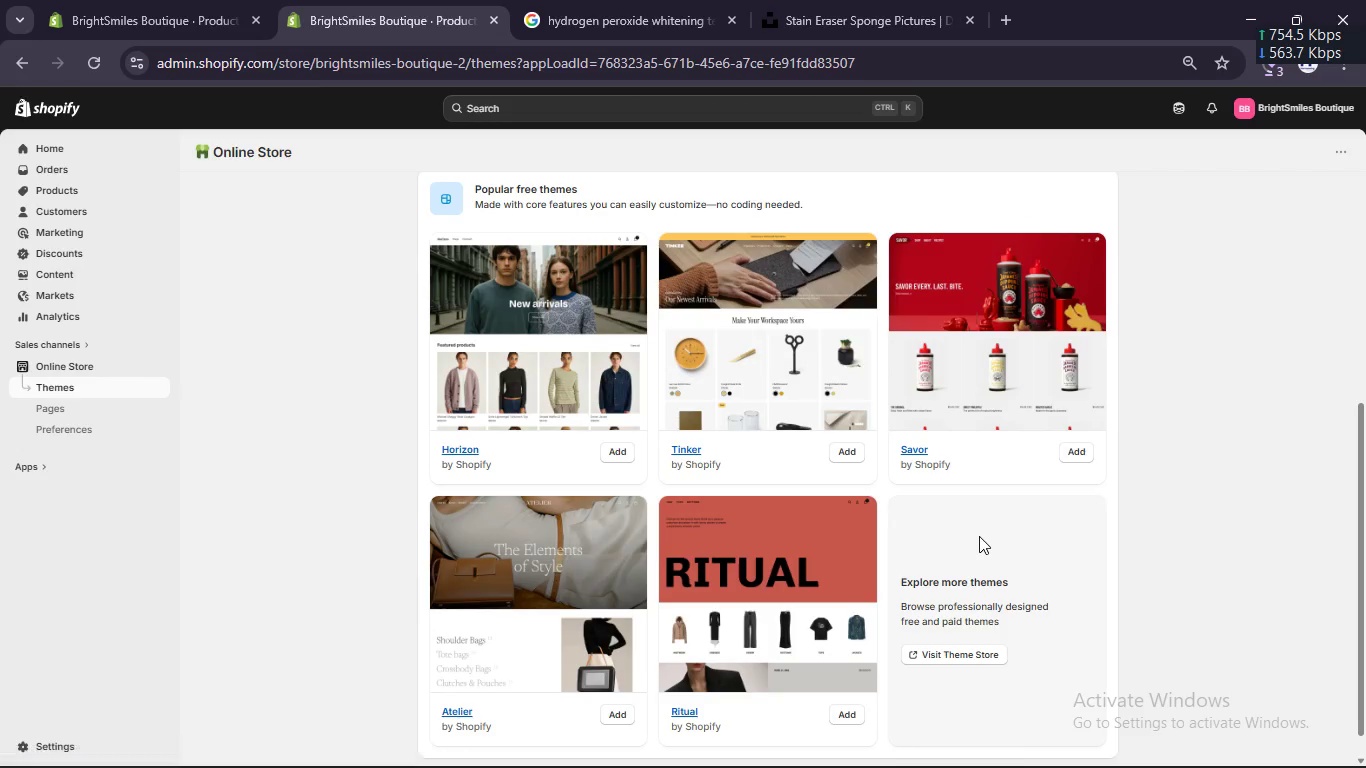 
scroll: coordinate [979, 536], scroll_direction: up, amount: 2.0
 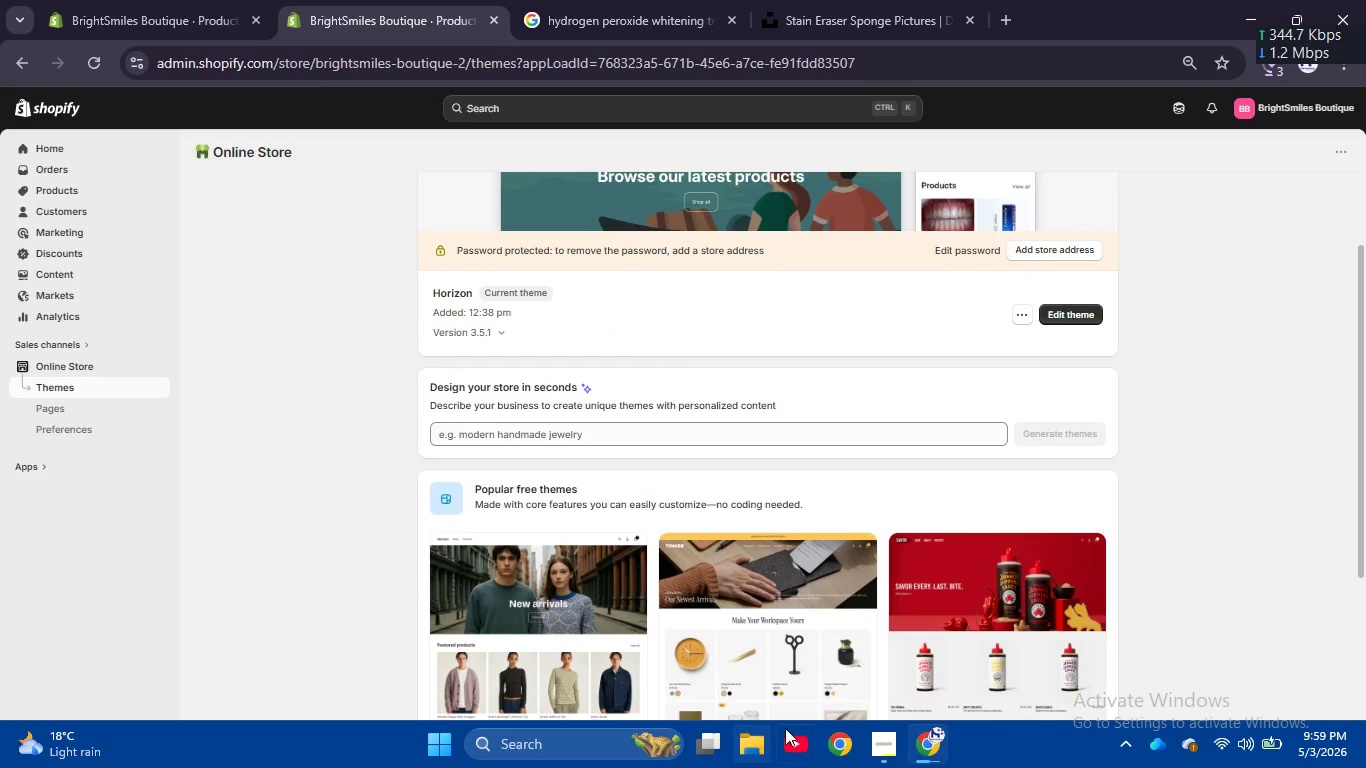 
left_click([874, 744])